 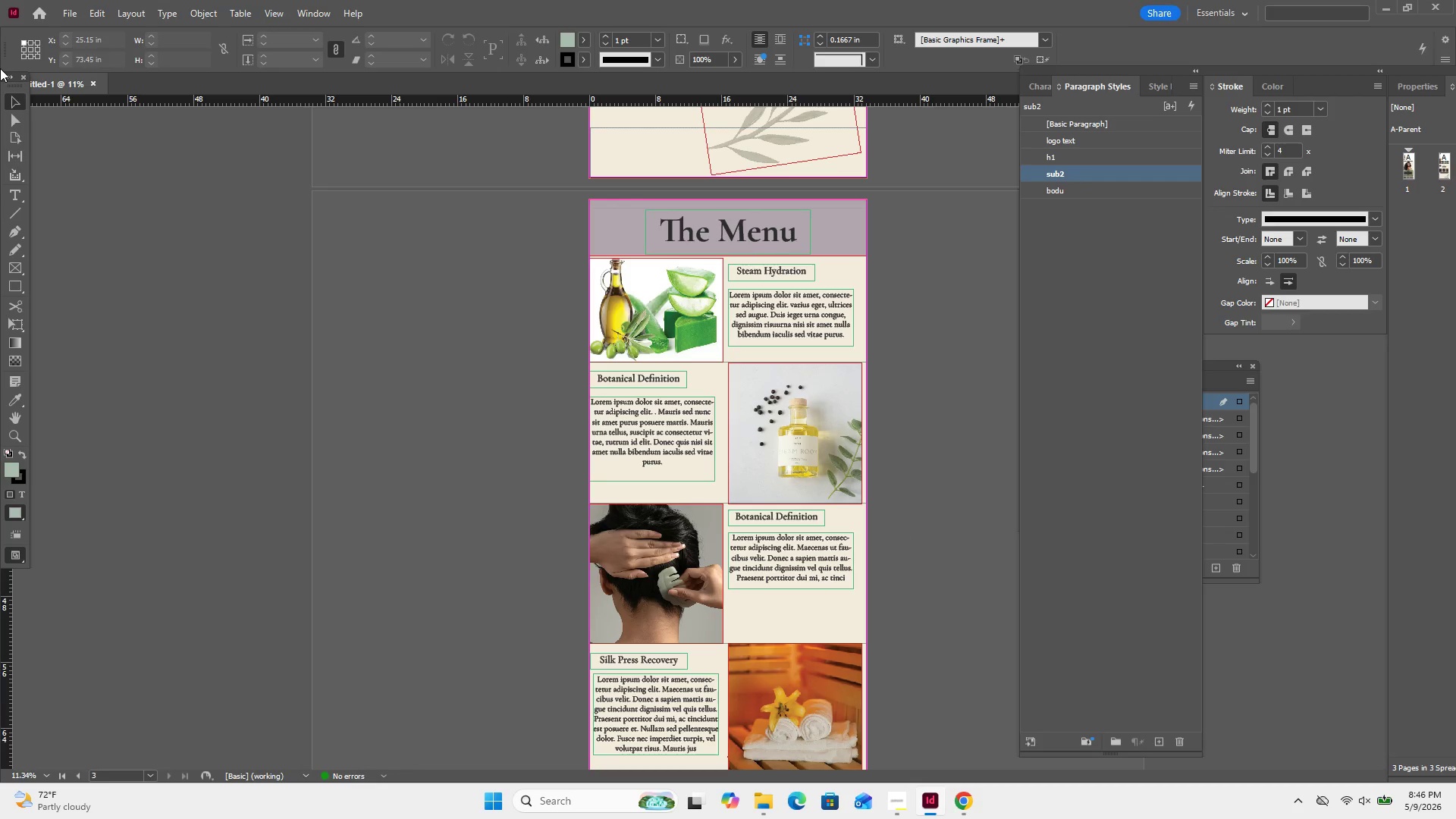 
key(Meta+Shift+ShiftLeft)
 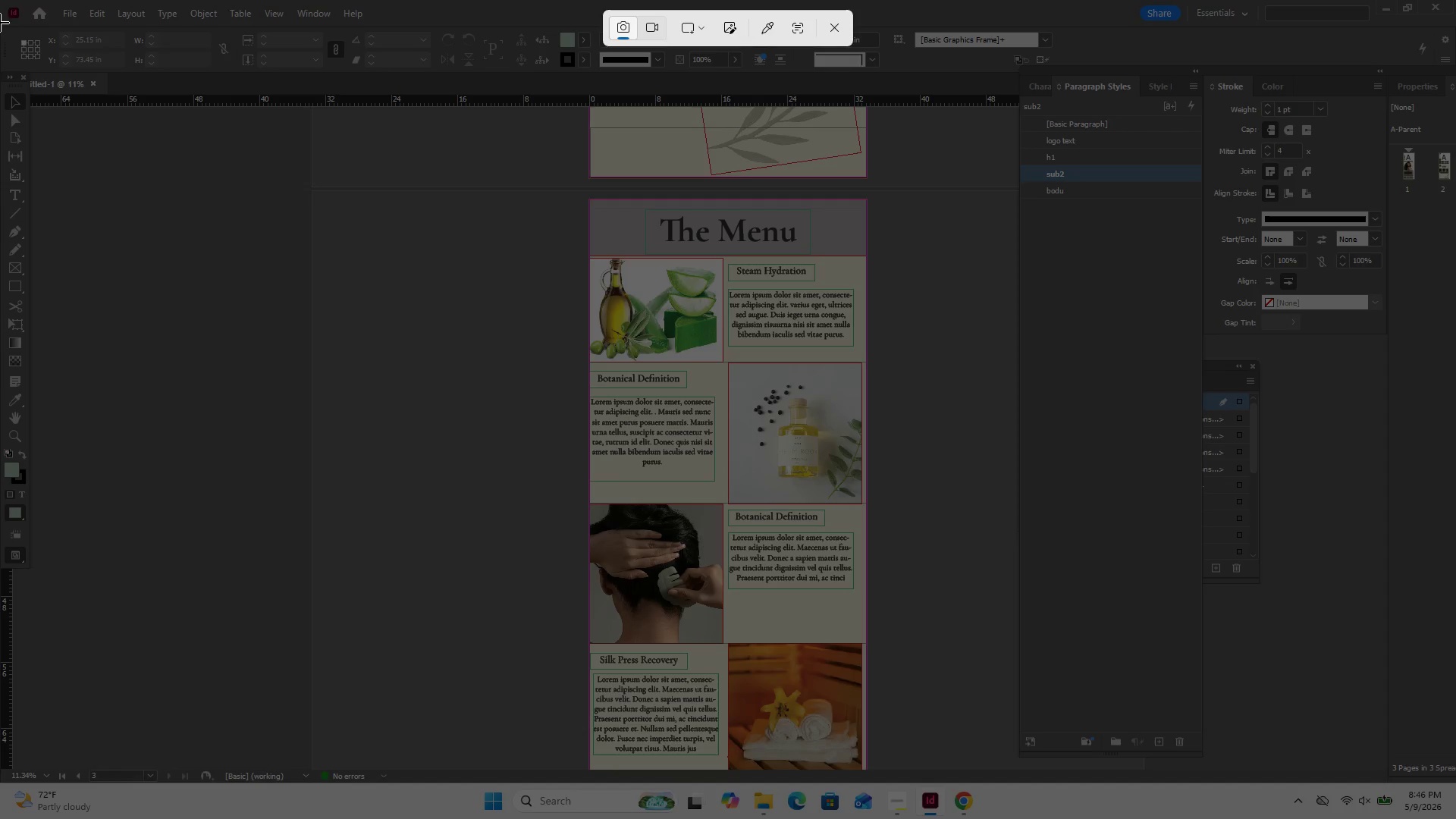 
key(Meta+Shift+S)
 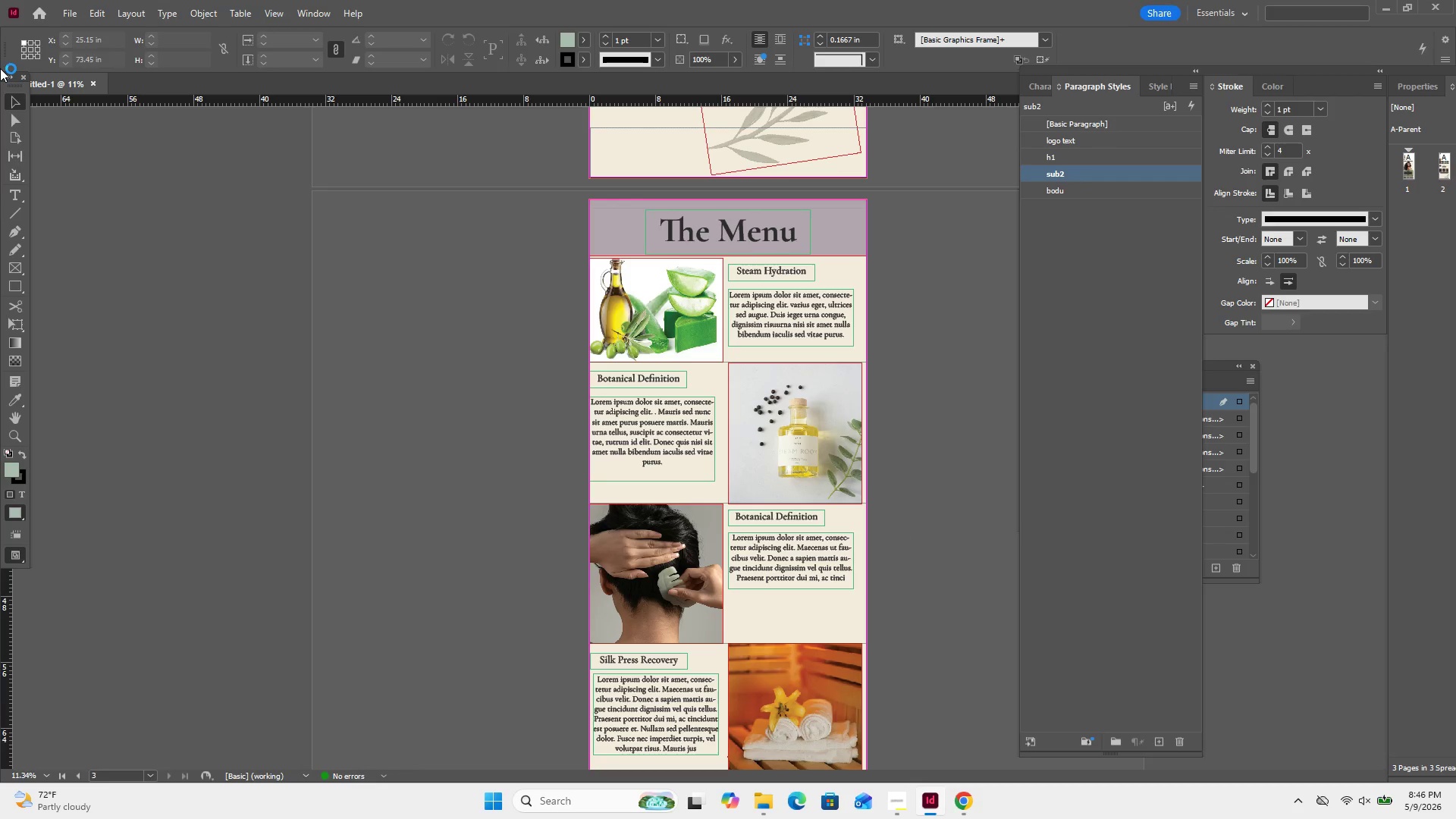 
left_click_drag(start_coordinate=[0, 3], to_coordinate=[1454, 758])
 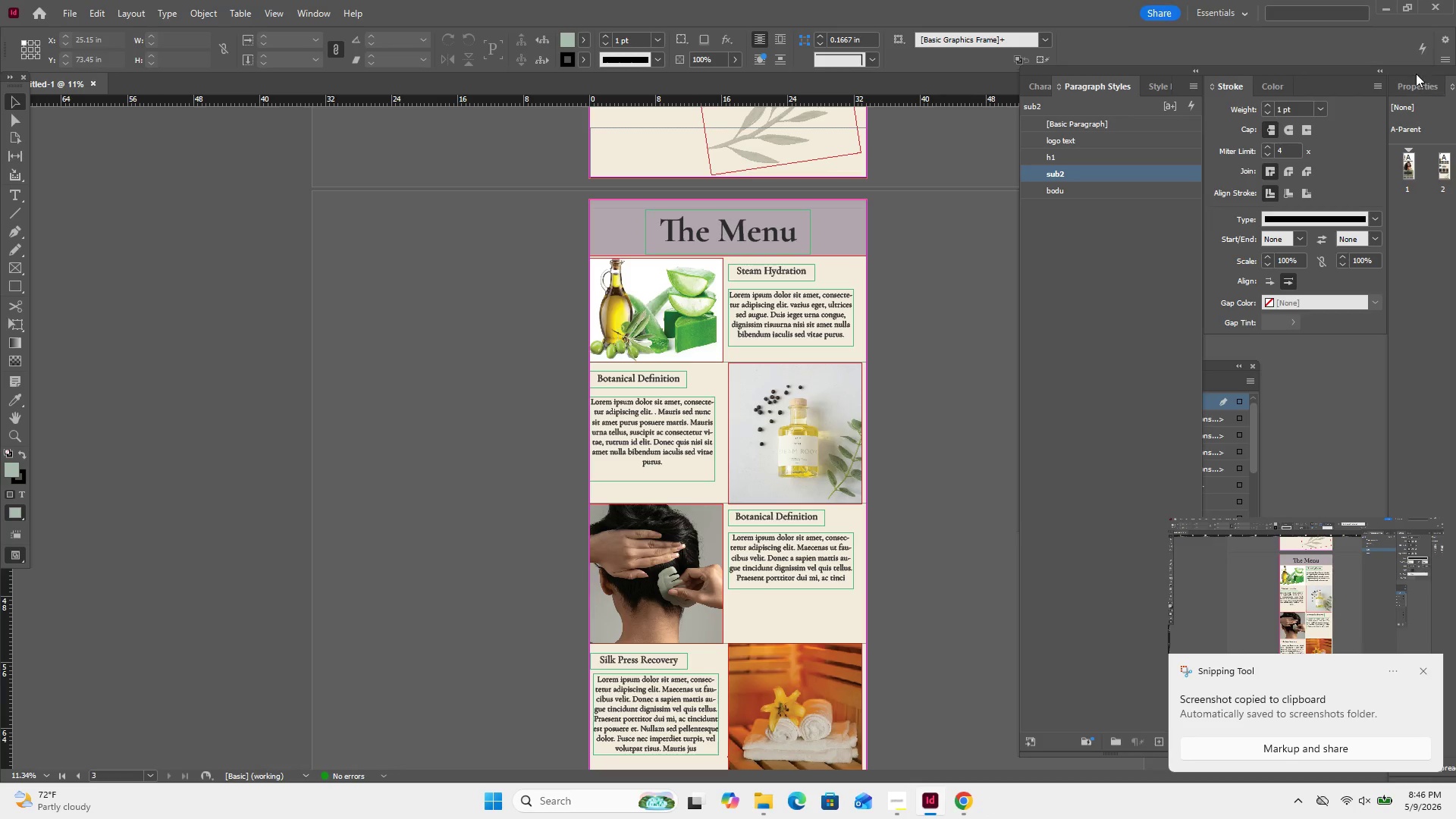 
left_click_drag(start_coordinate=[1416, 84], to_coordinate=[1410, 92])
 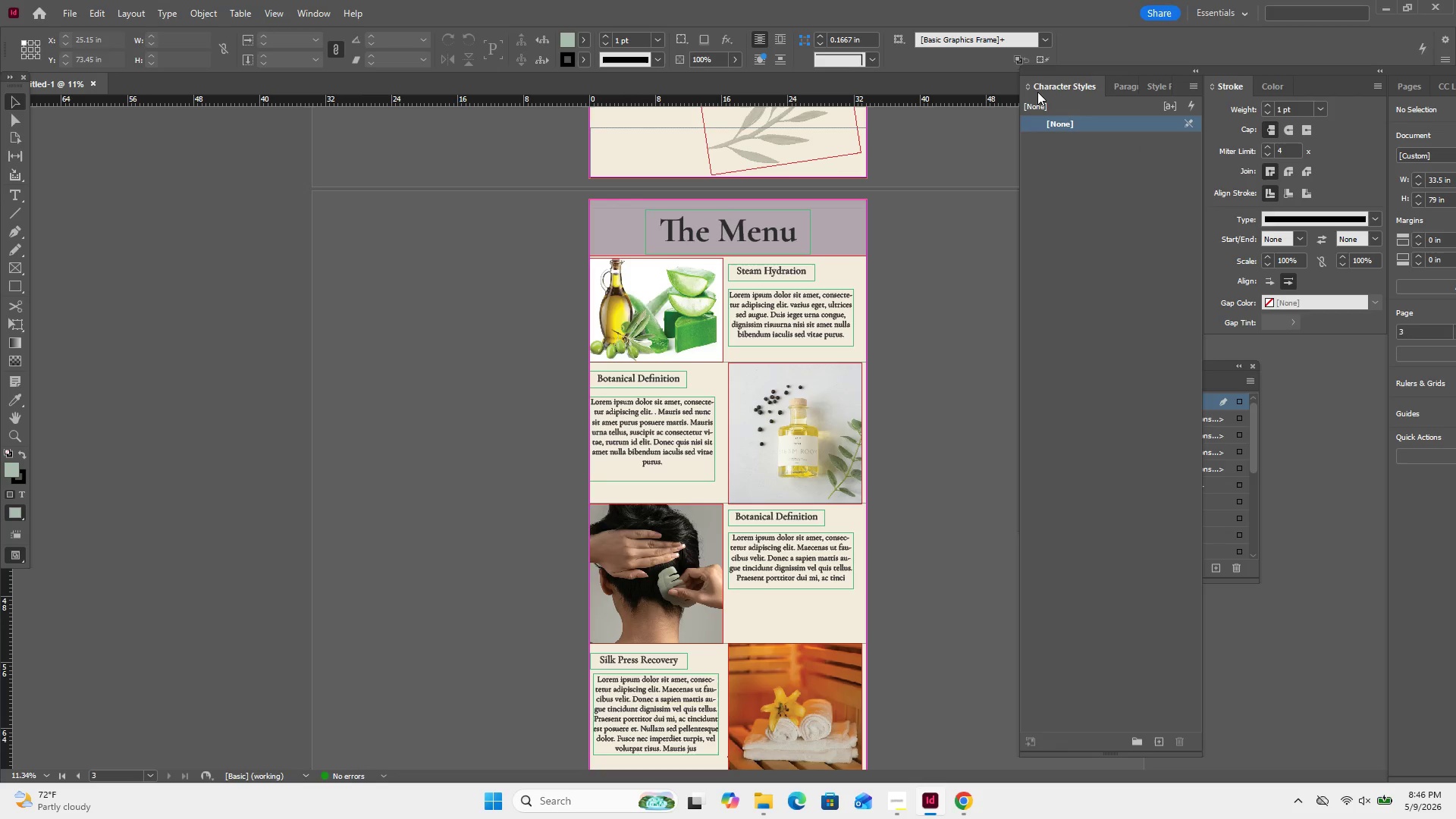 
wait(6.56)
 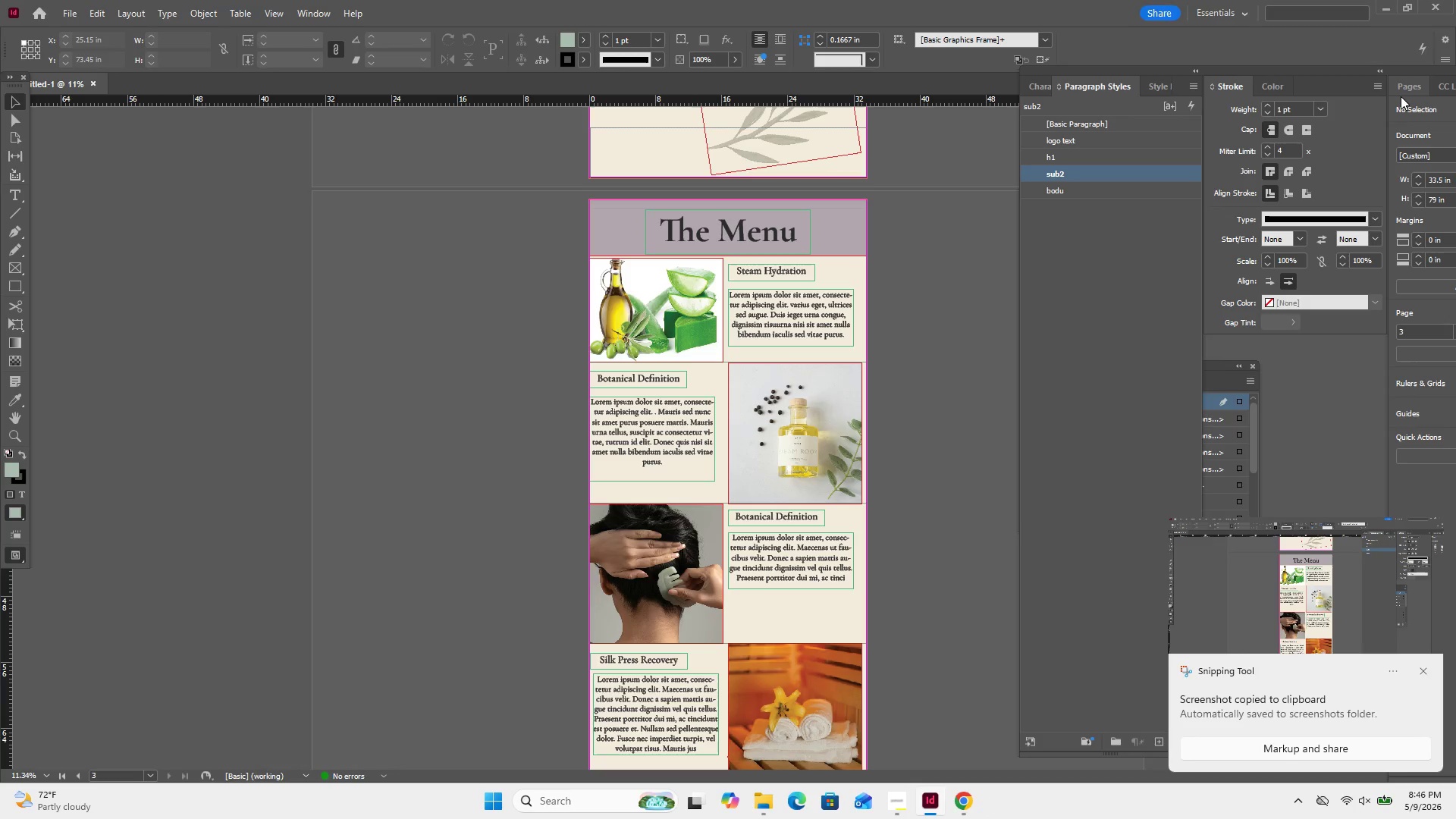 
left_click([894, 808])